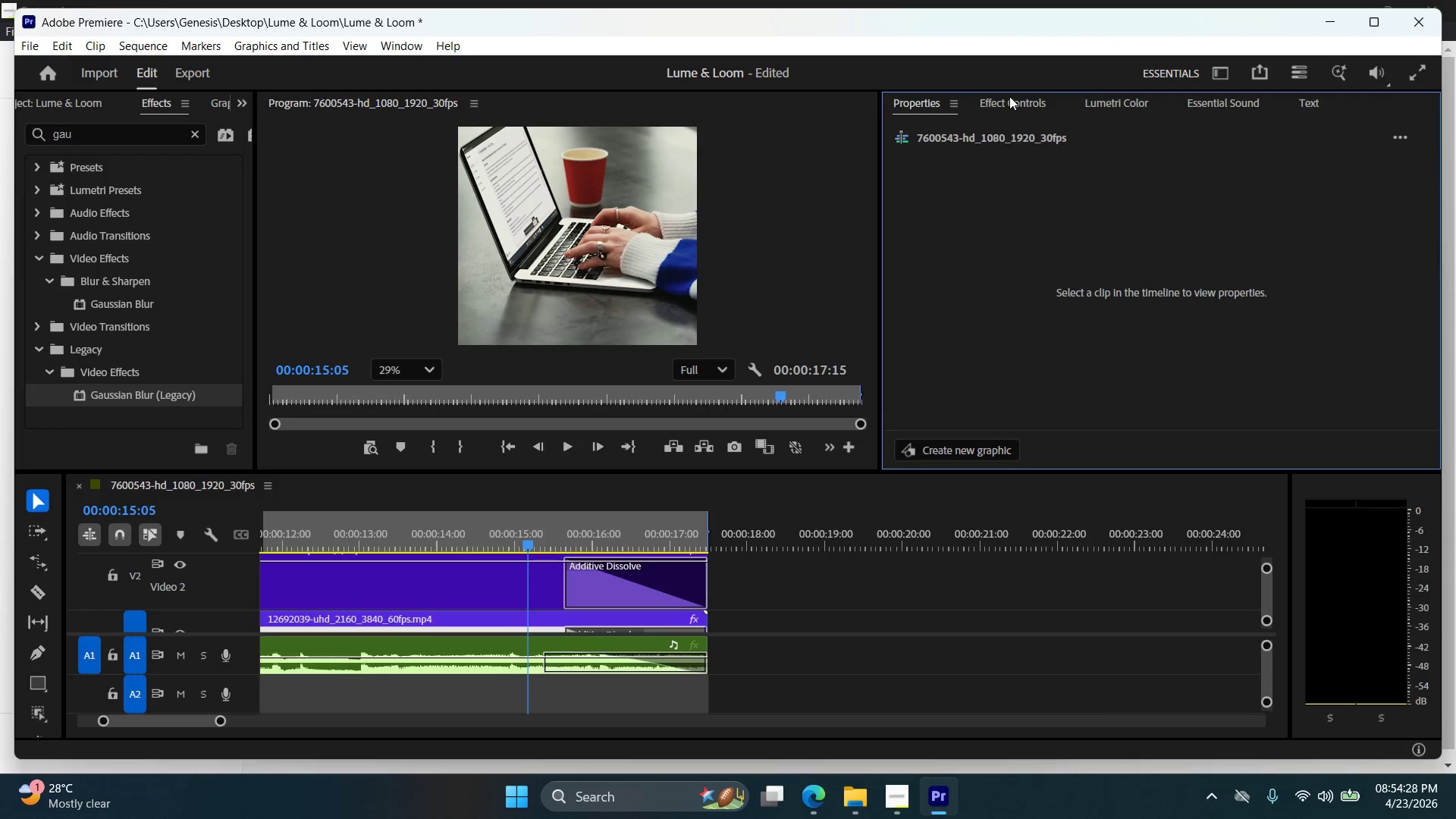 
left_click([1009, 101])
 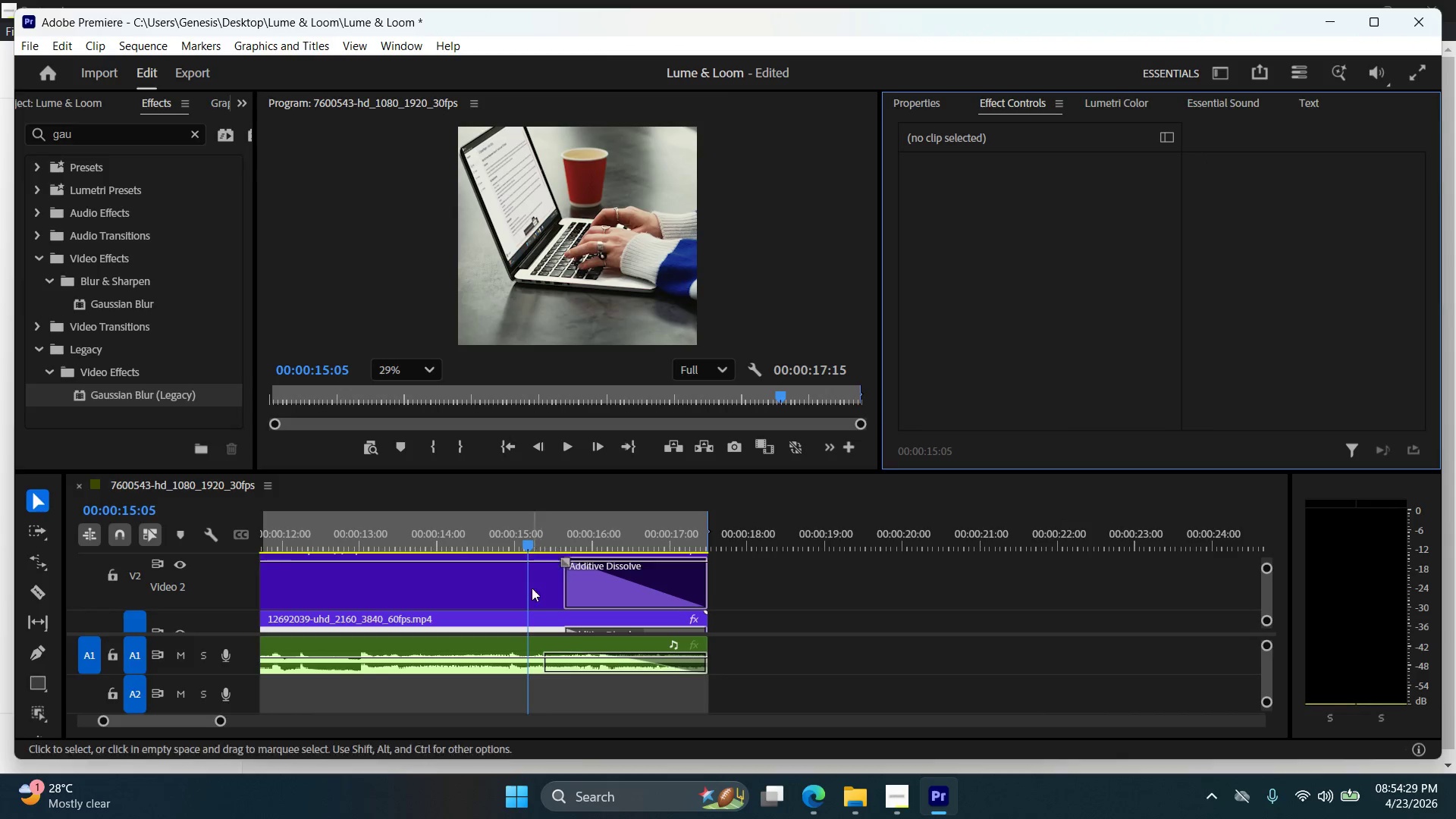 
left_click([540, 600])
 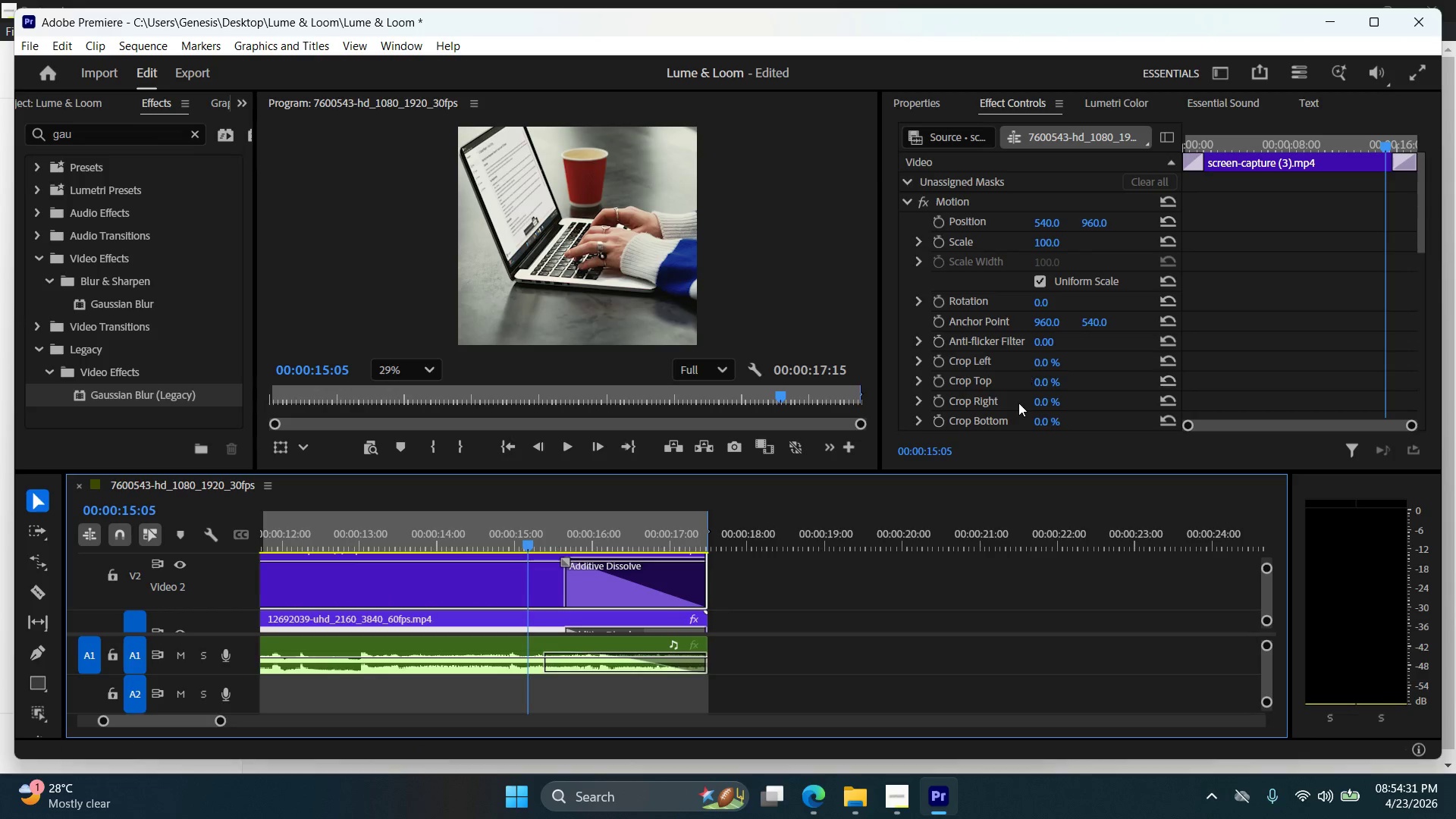 
scroll: coordinate [1041, 378], scroll_direction: down, amount: 15.0
 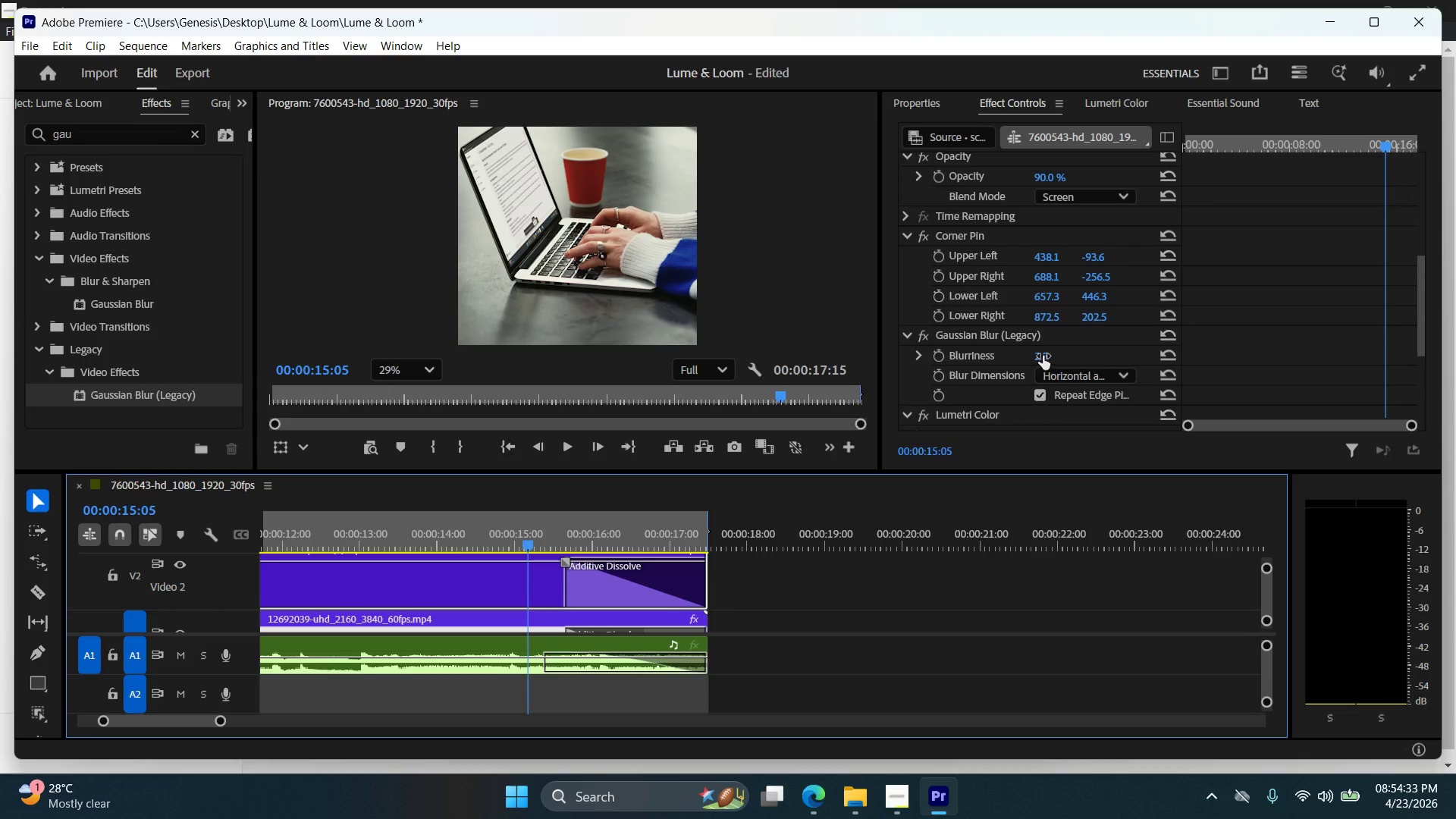 
double_click([1060, 353])
 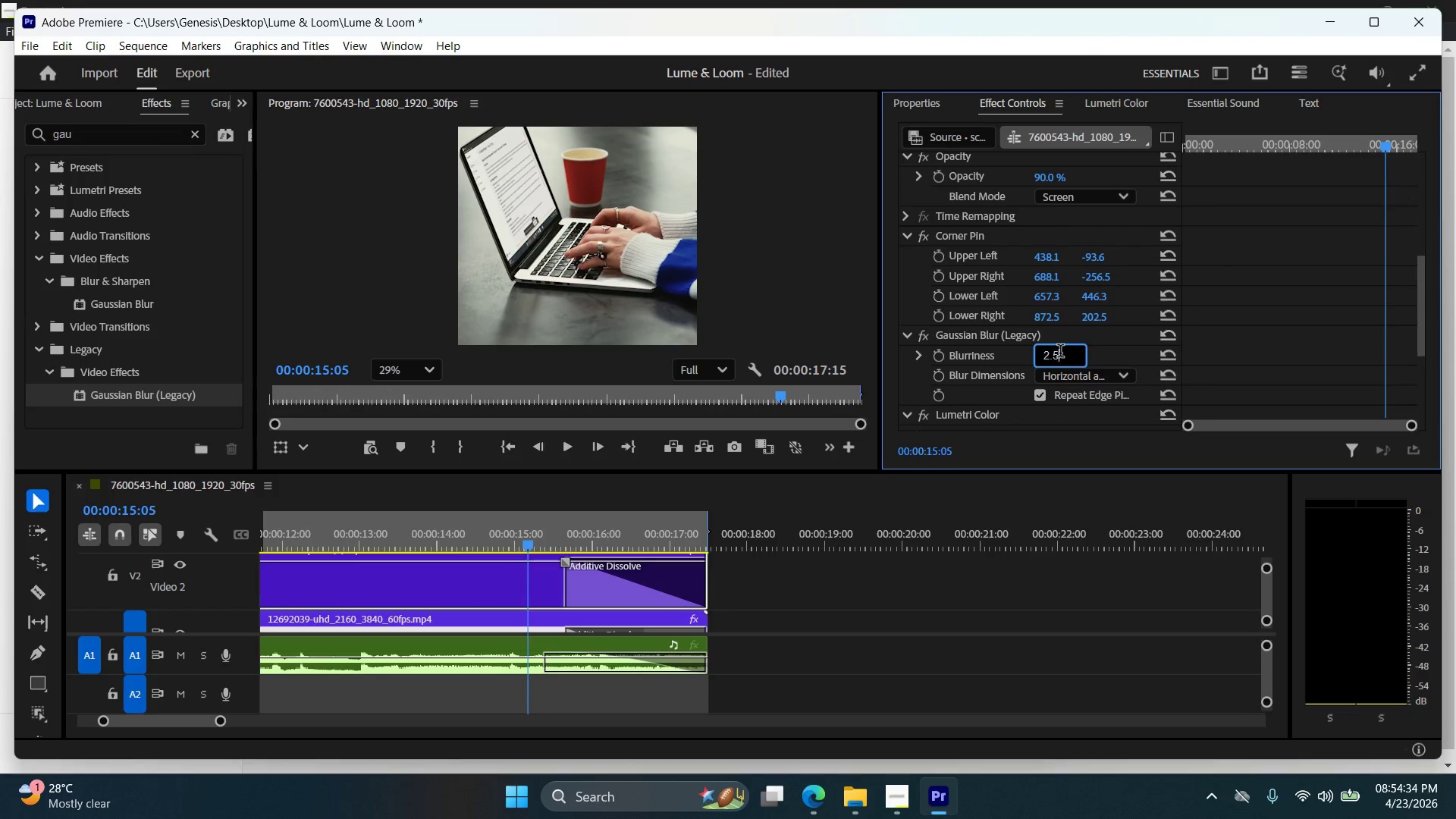 
triple_click([1060, 353])
 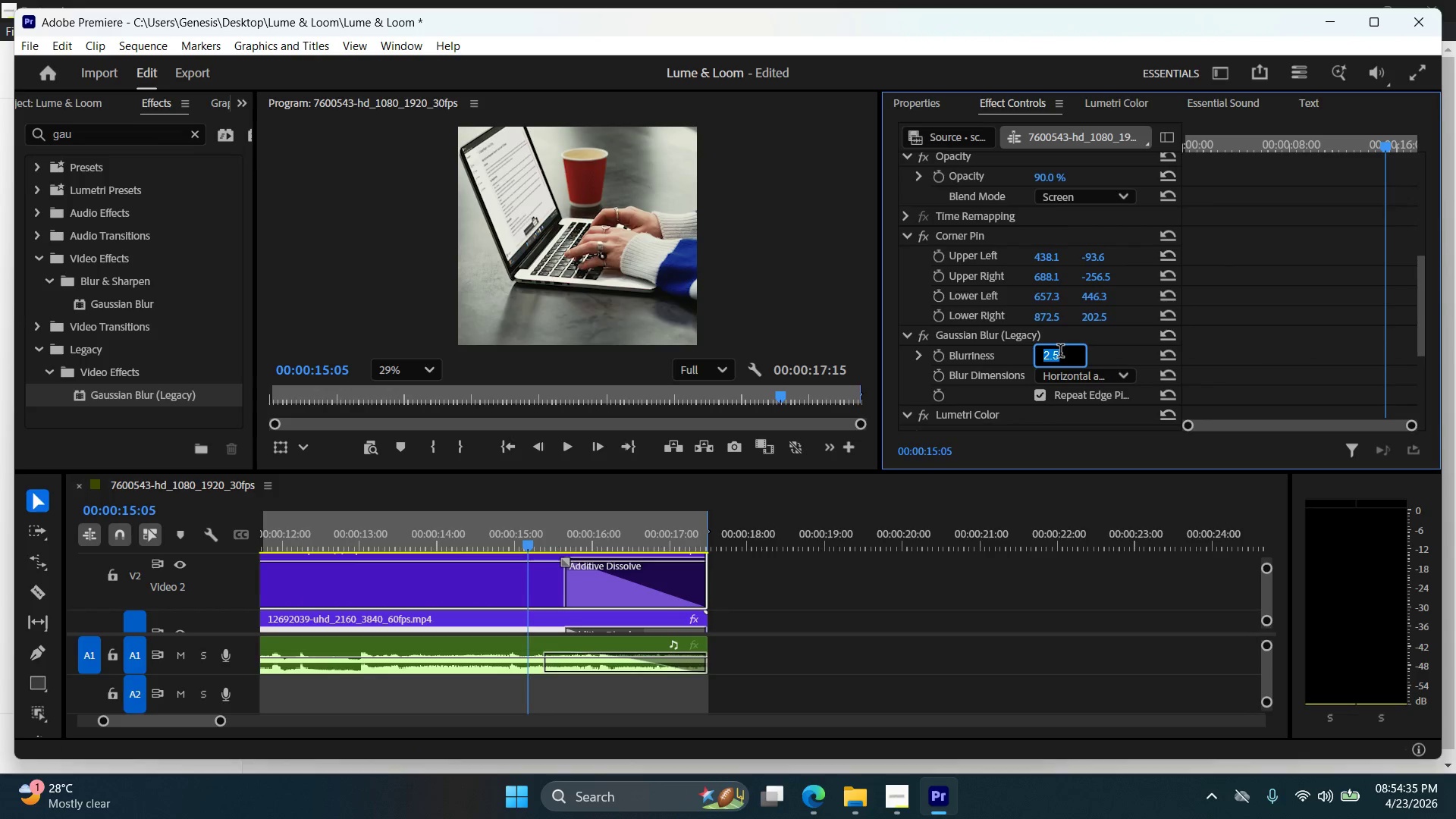 
key(Numpad2)
 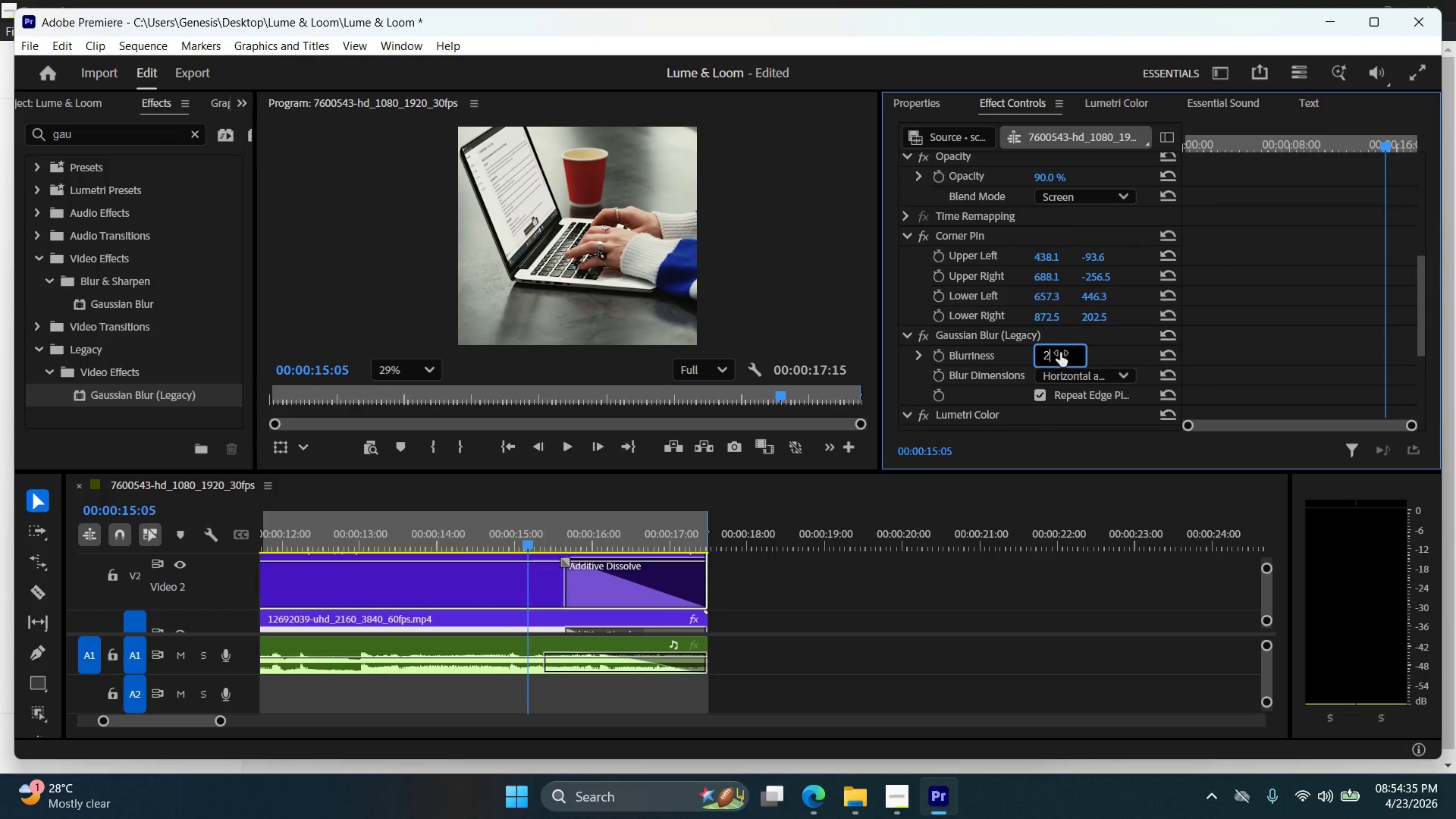 
key(NumpadEnter)
 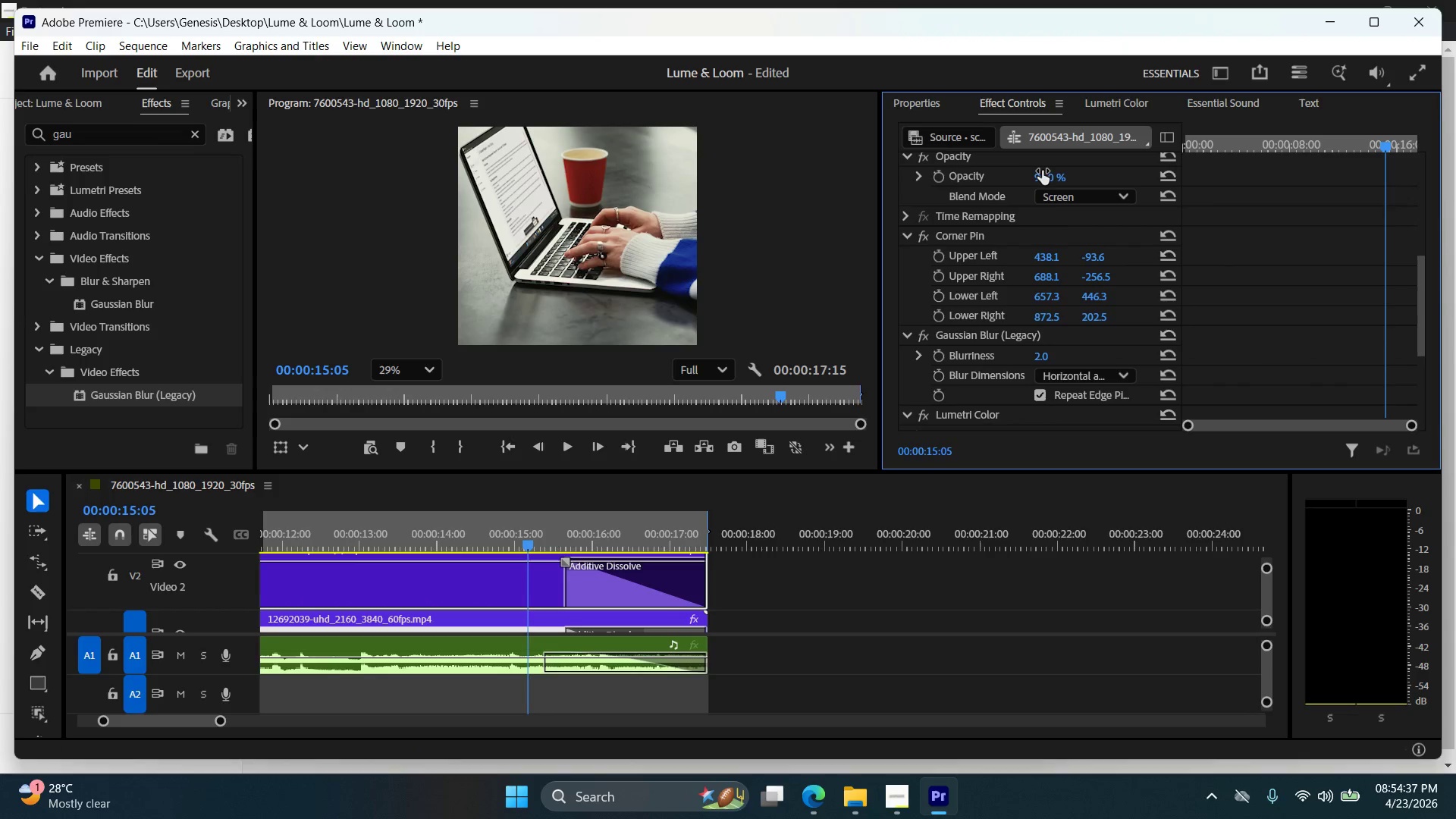 
double_click([1060, 174])
 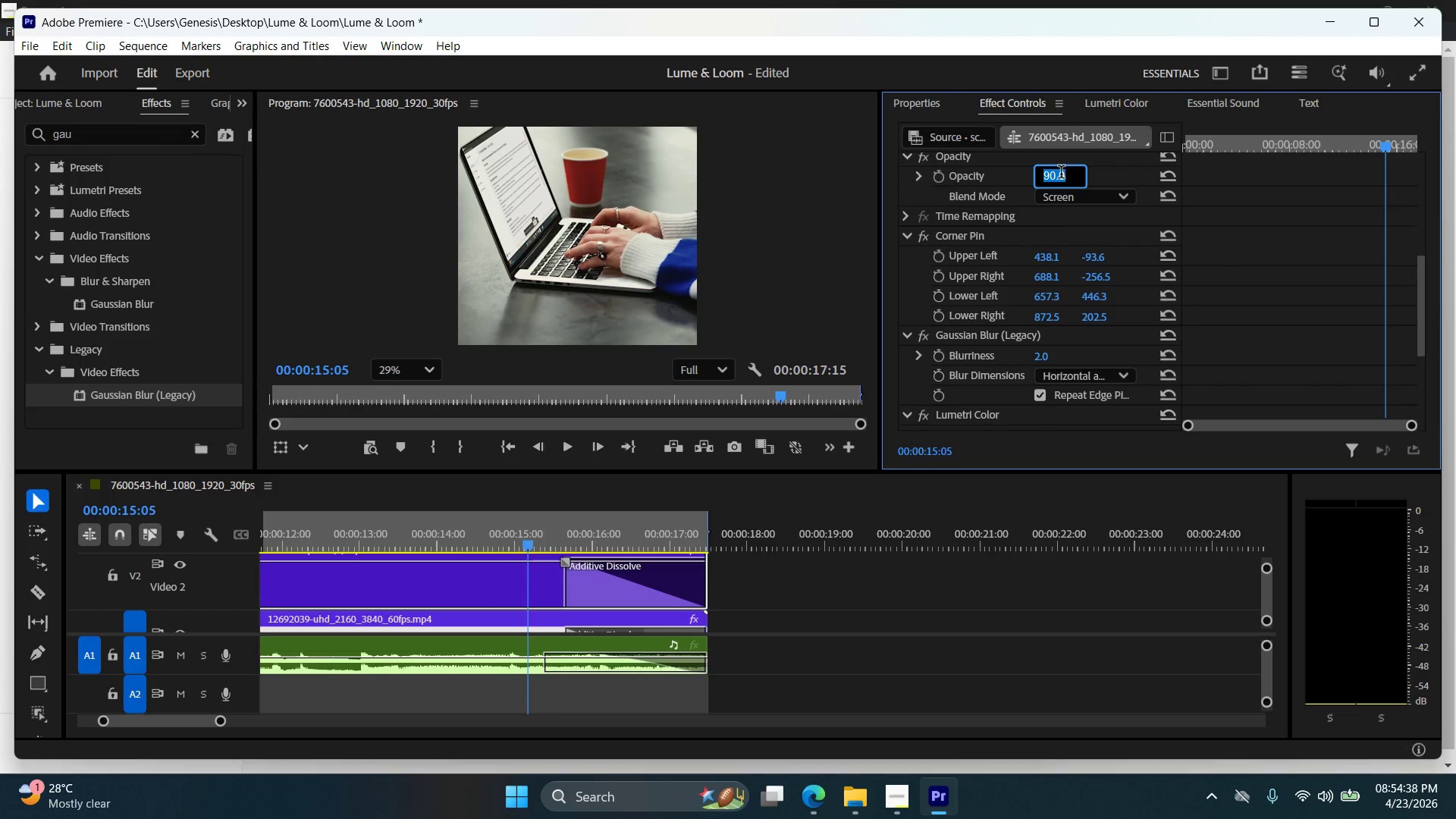 
key(Numpad8)
 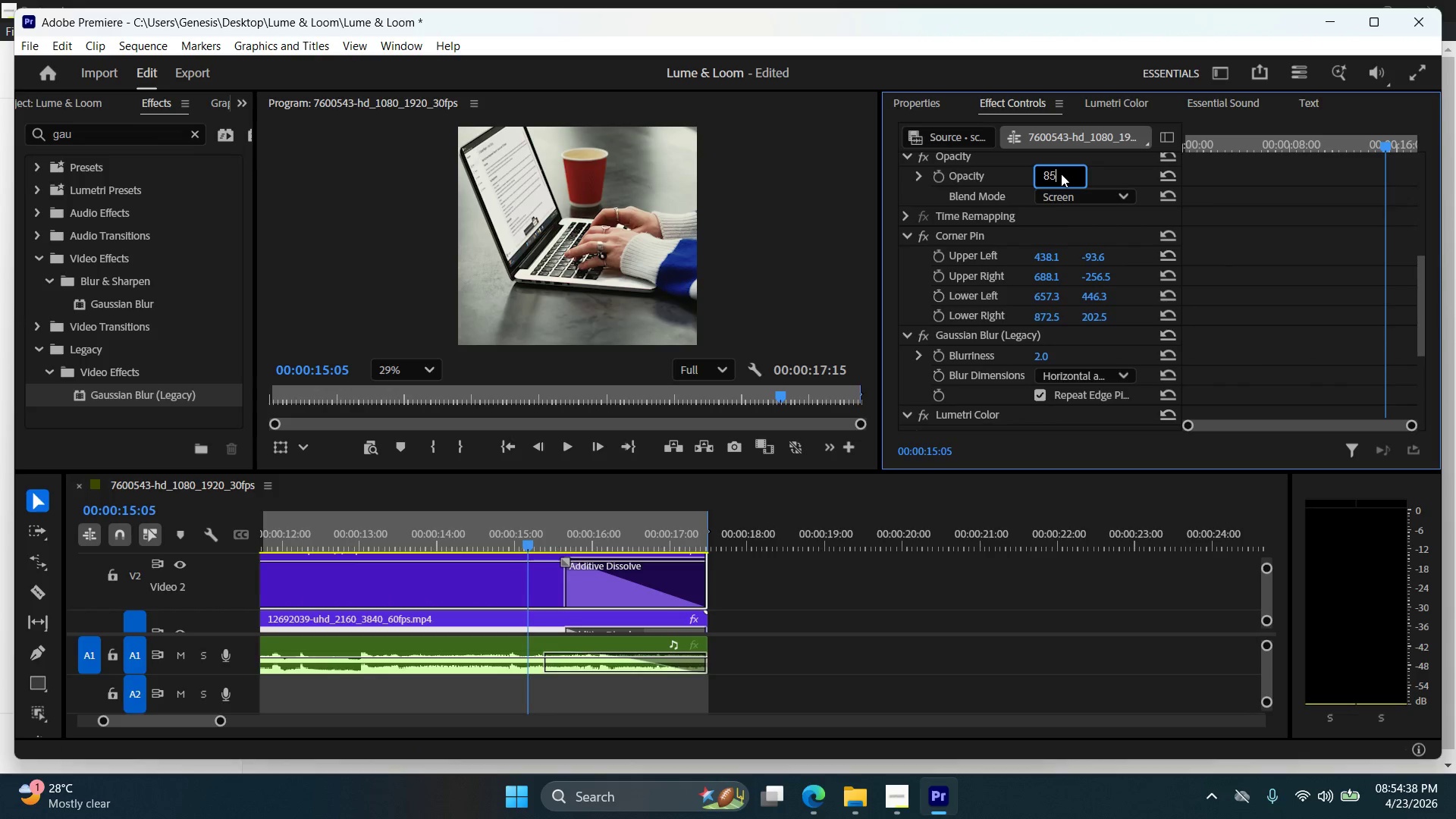 
key(Numpad5)
 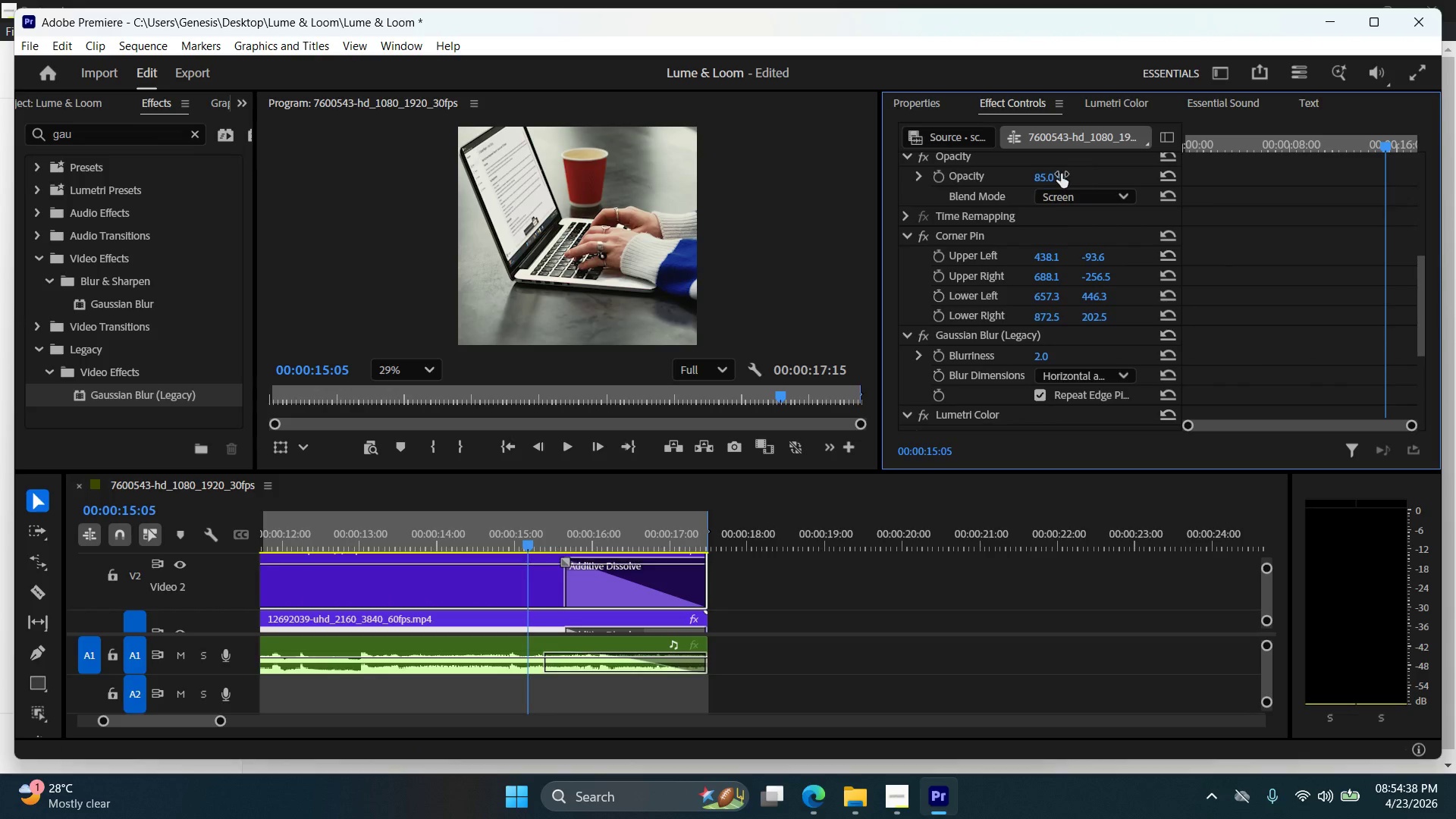 
key(NumpadEnter)
 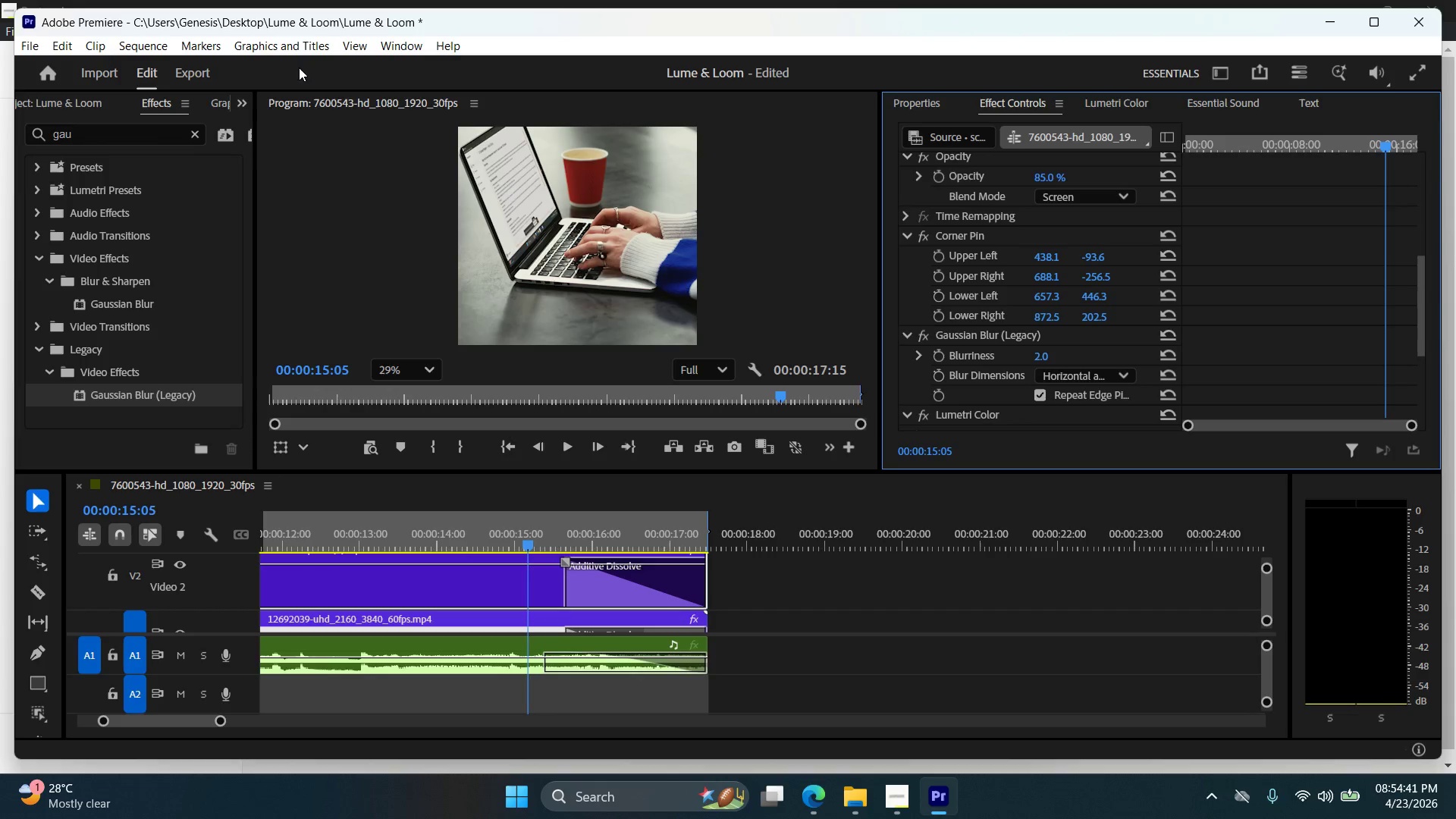 
left_click([36, 39])
 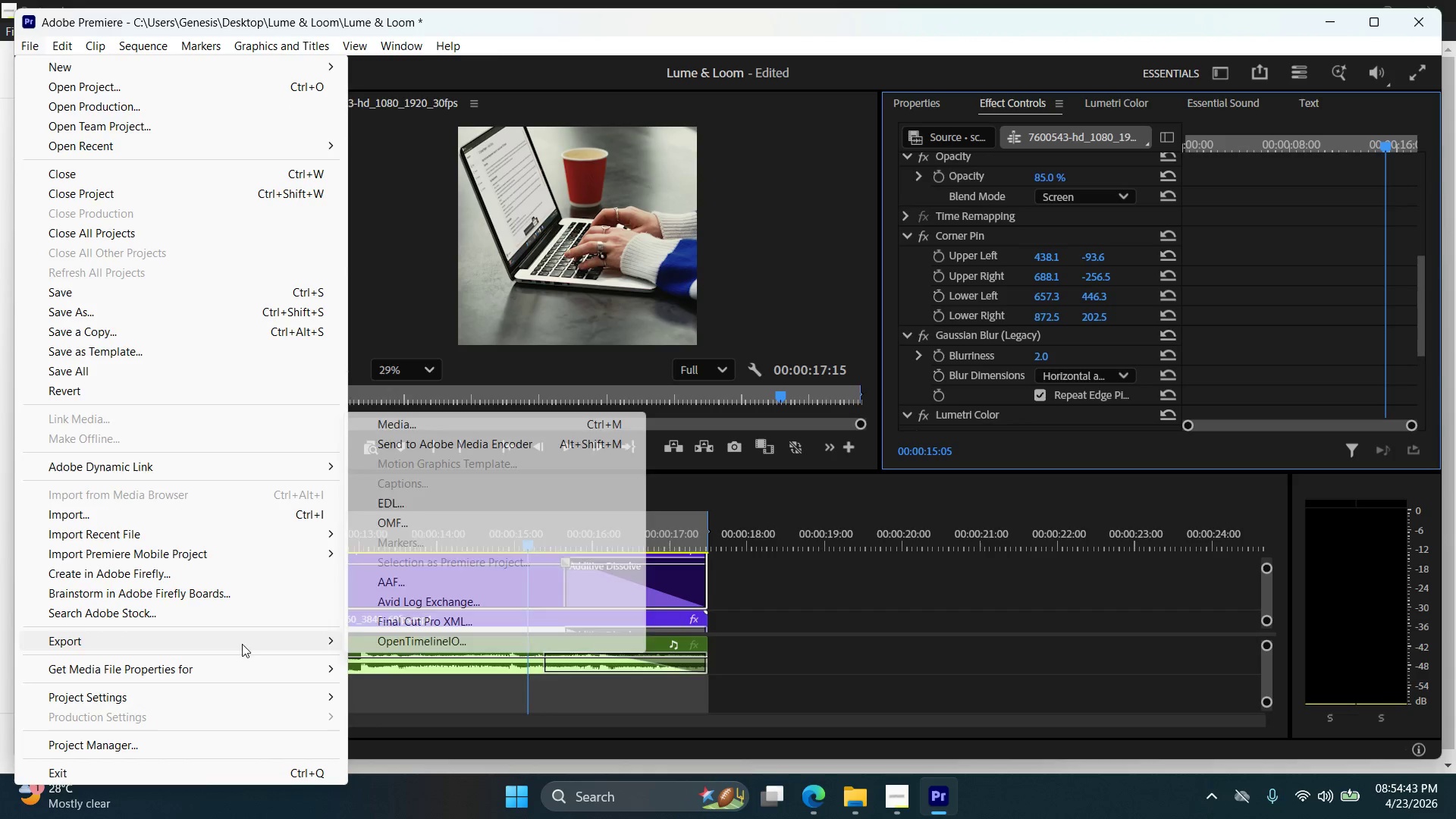 
left_click([449, 426])
 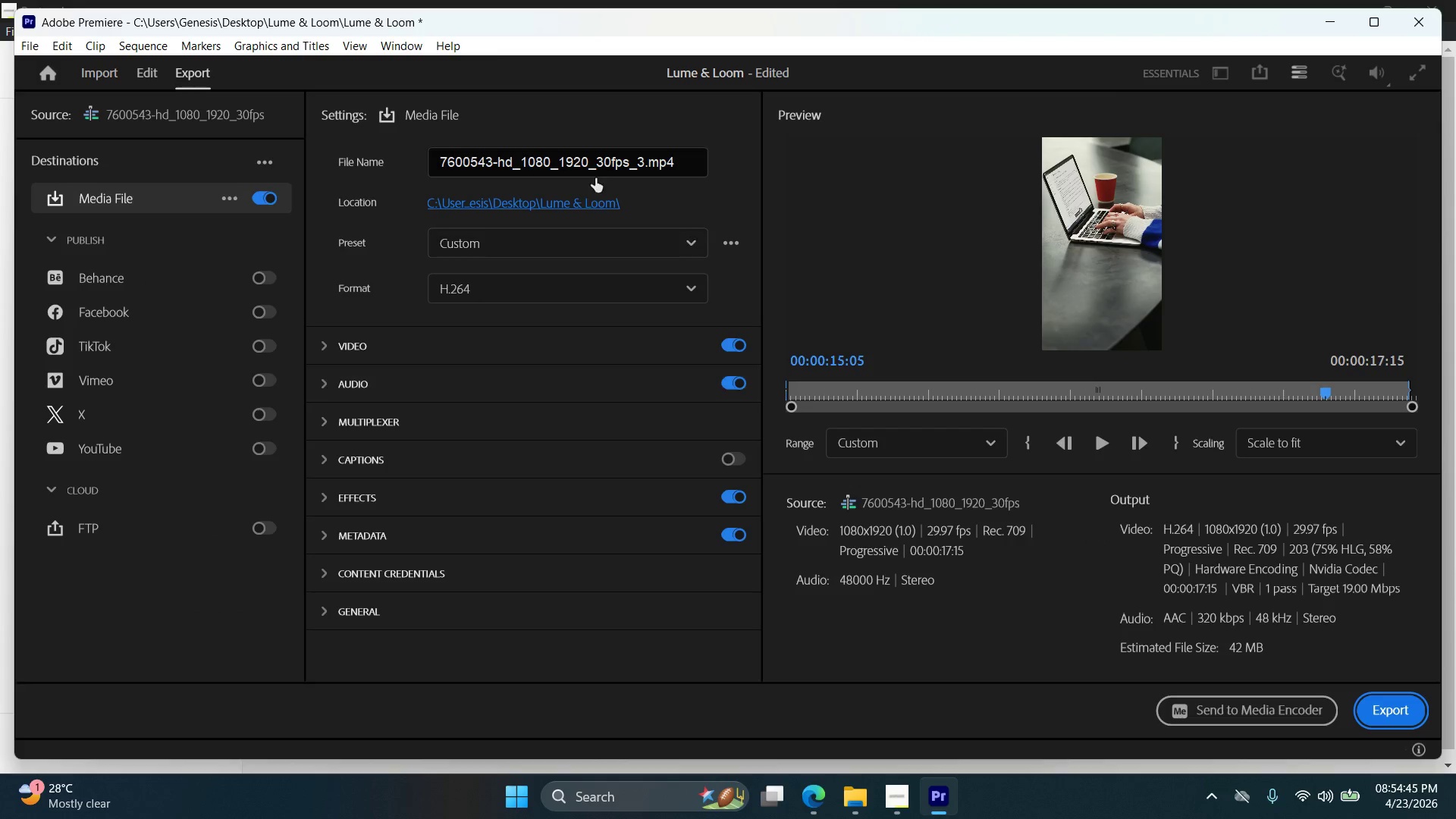 
left_click([588, 208])
 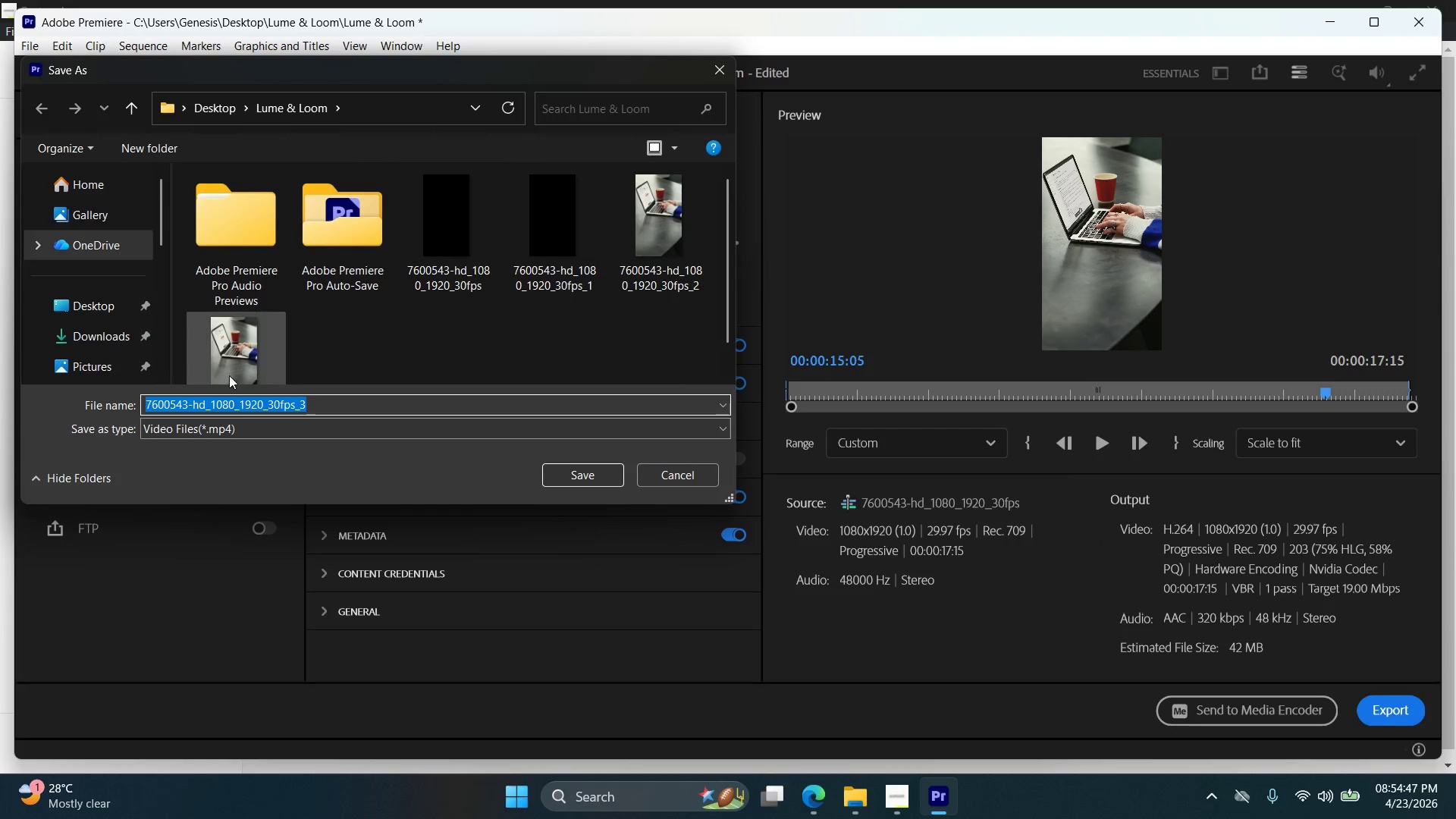 
left_click([272, 343])
 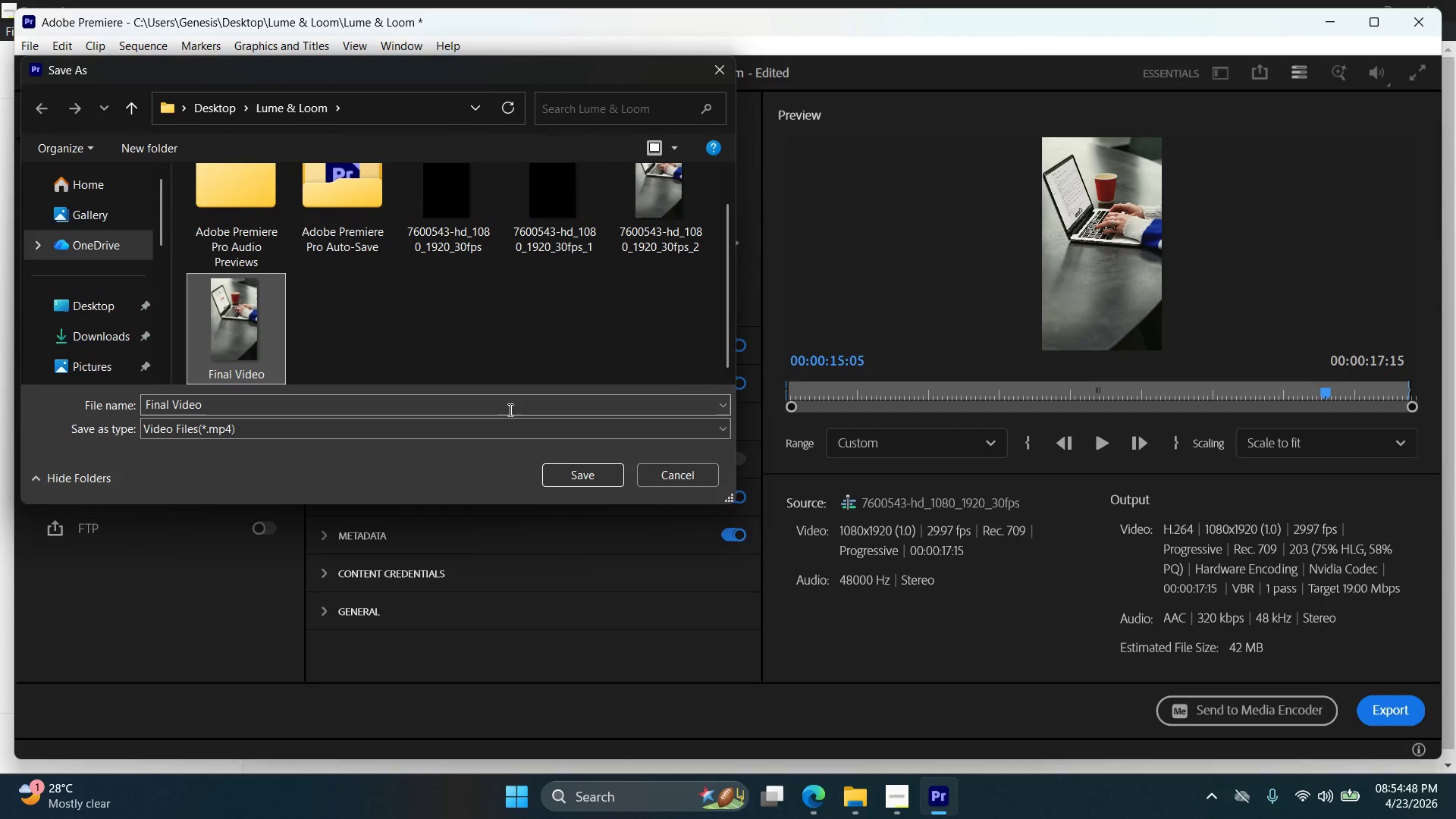 
scroll: coordinate [515, 405], scroll_direction: down, amount: 2.0
 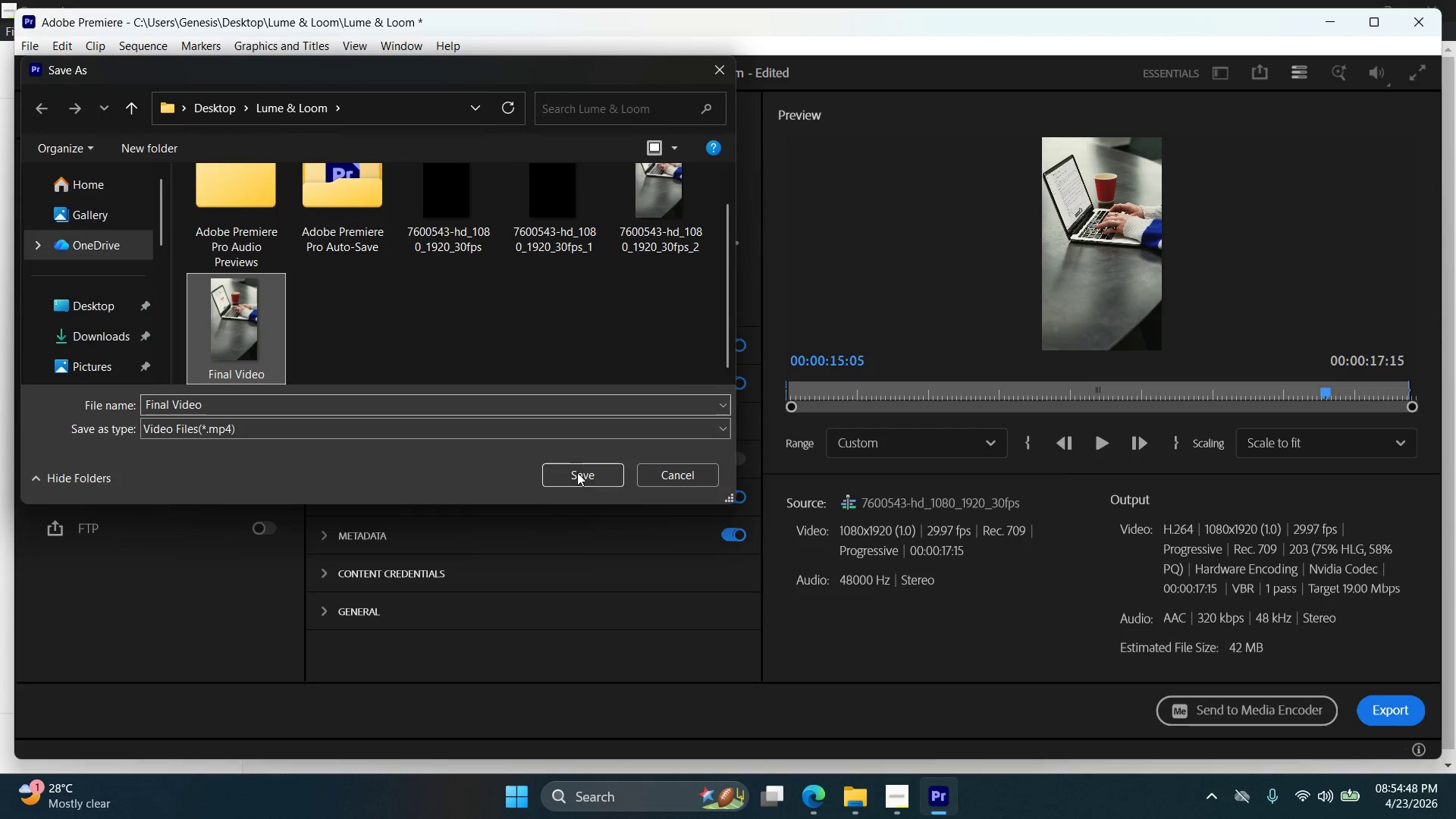 
left_click([577, 472])
 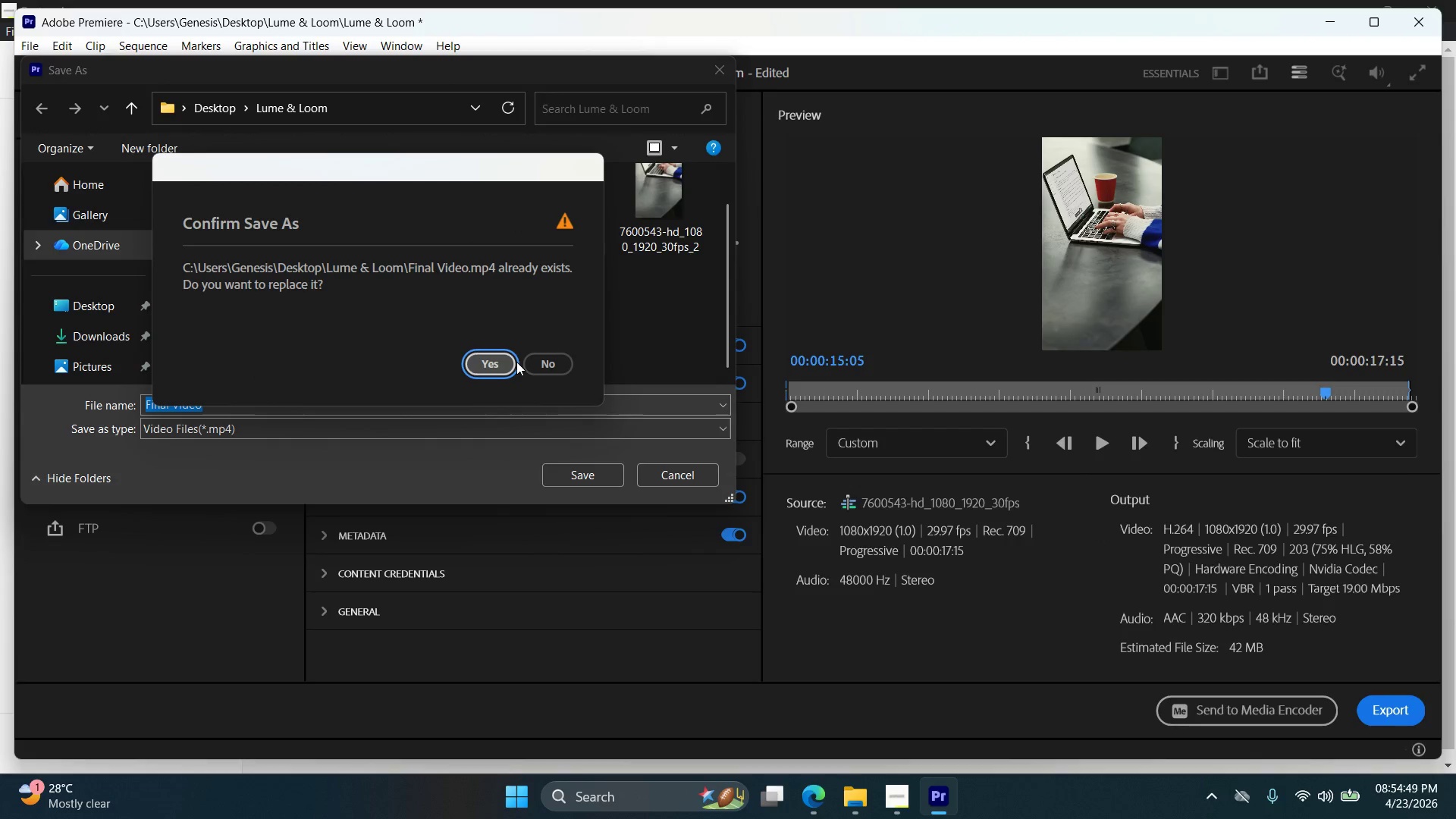 
left_click([494, 363])
 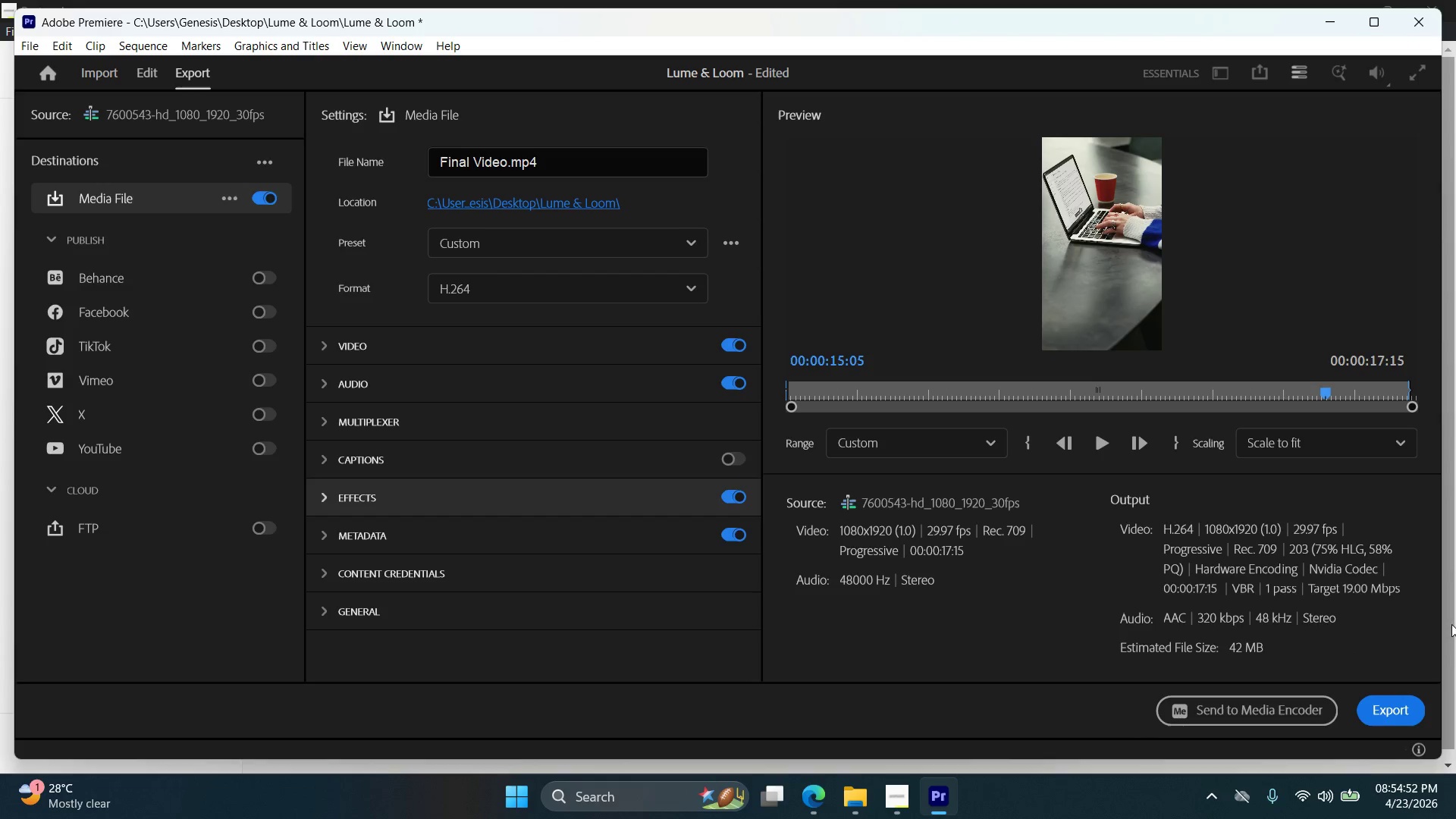 
left_click([1386, 718])